 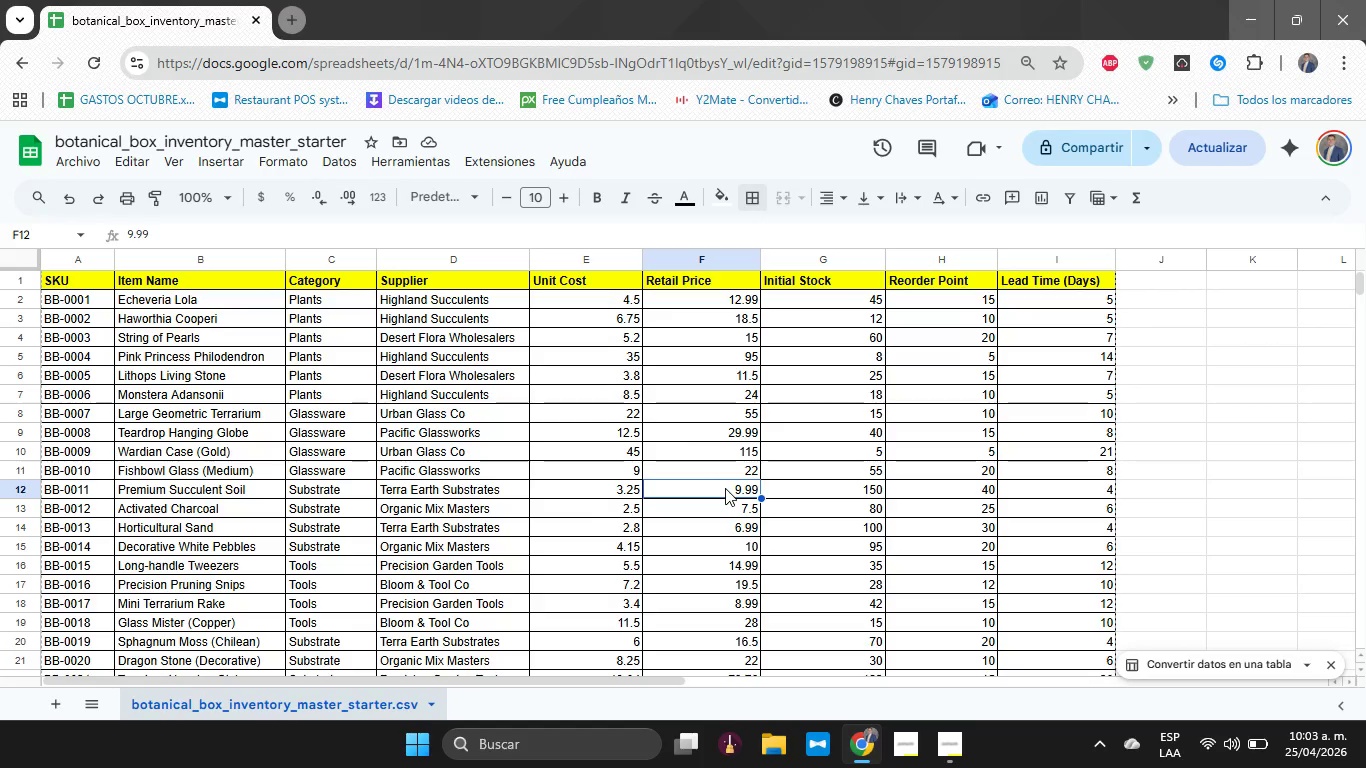 
scroll: coordinate [188, 325], scroll_direction: up, amount: 4.0
 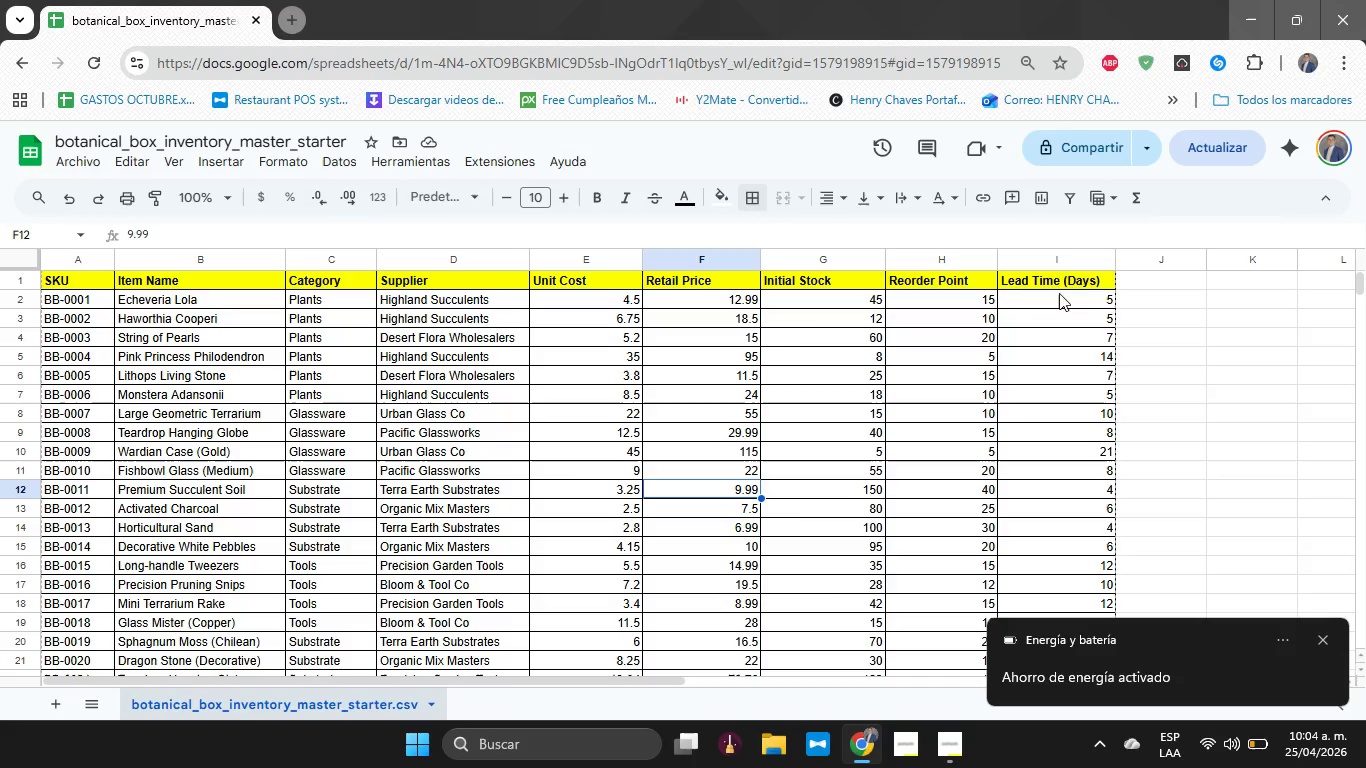 
wait(30.83)
 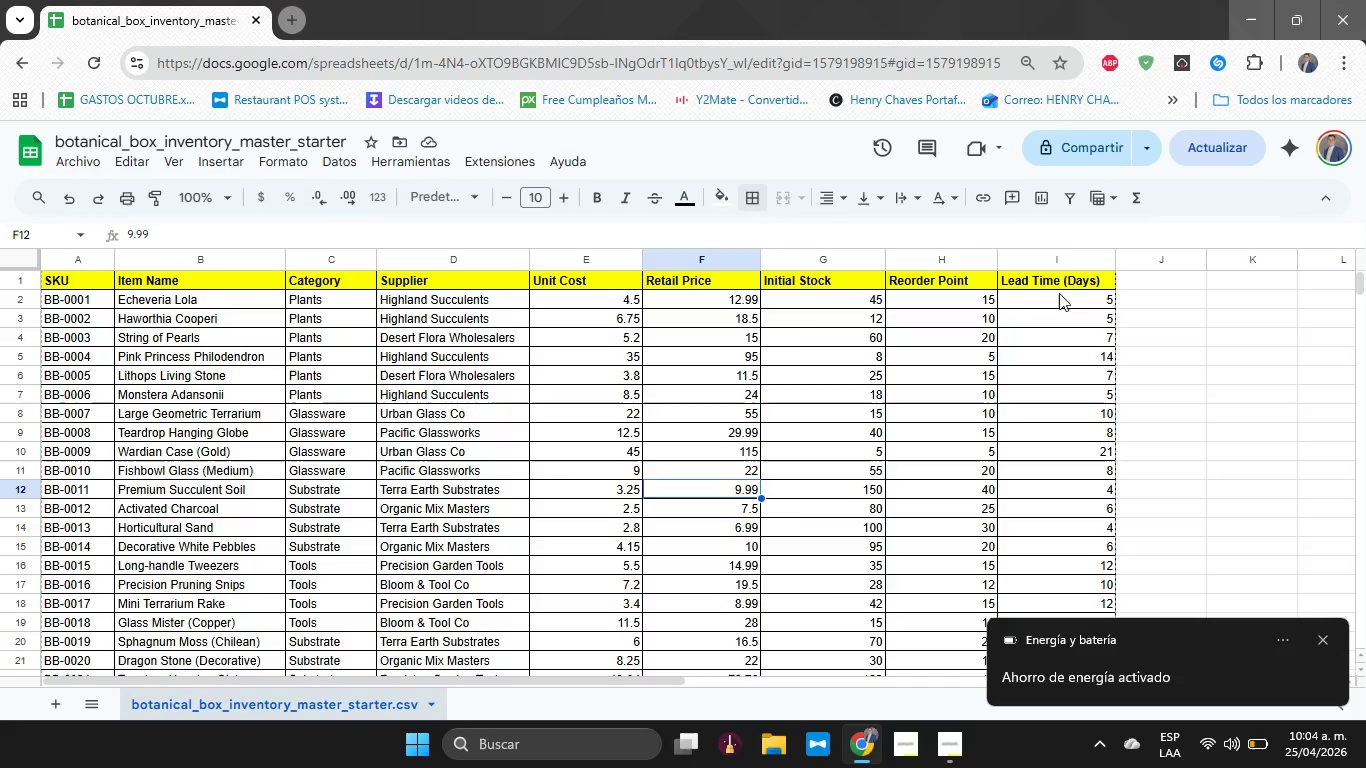 
scroll: coordinate [661, 414], scroll_direction: up, amount: 22.0
 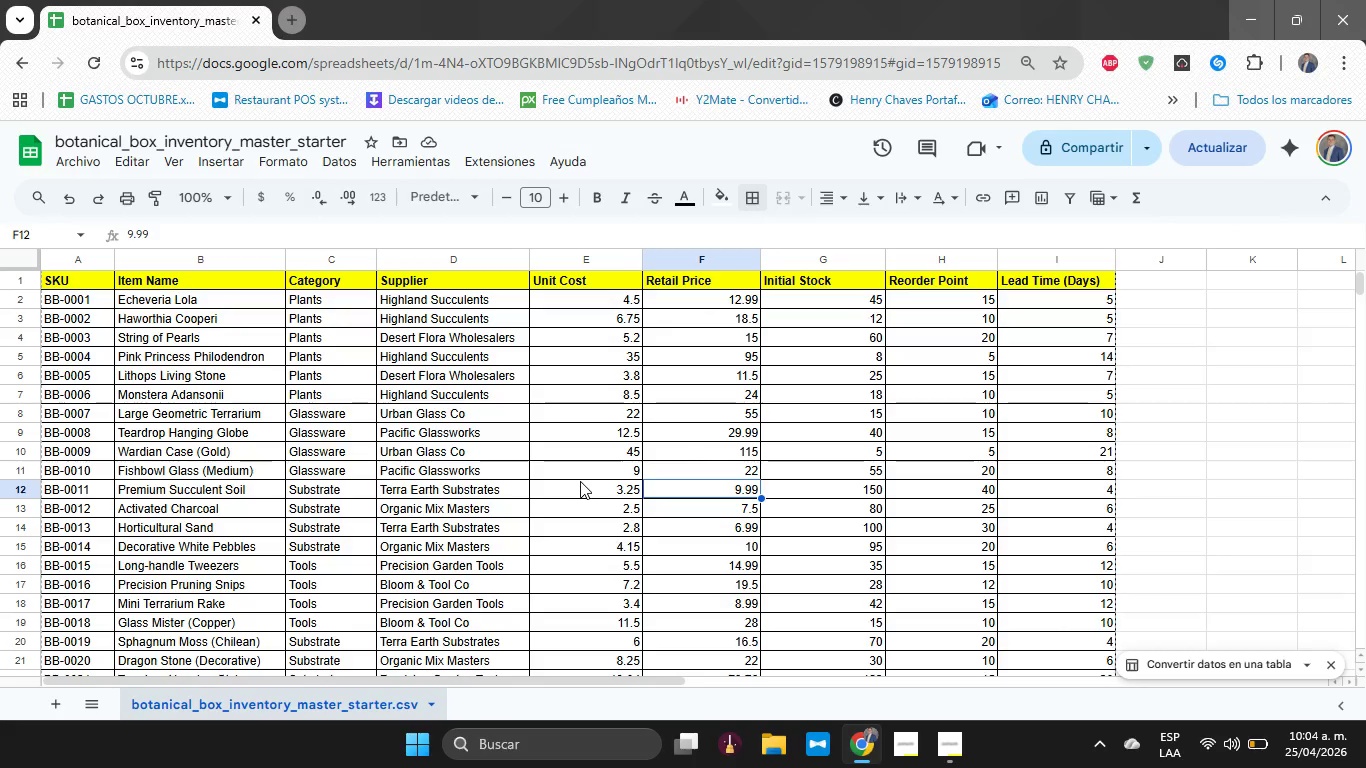 
wait(15.25)
 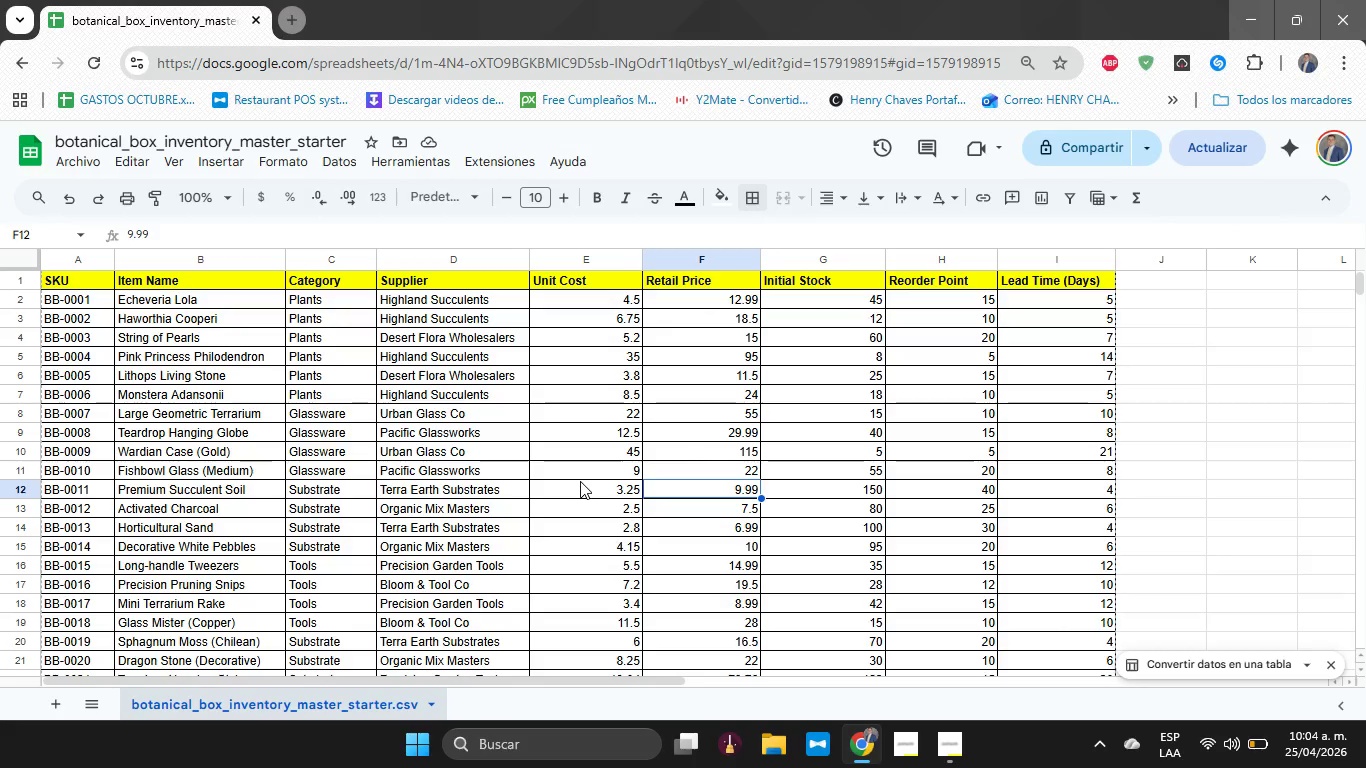 
scroll: coordinate [745, 460], scroll_direction: up, amount: 3.0
 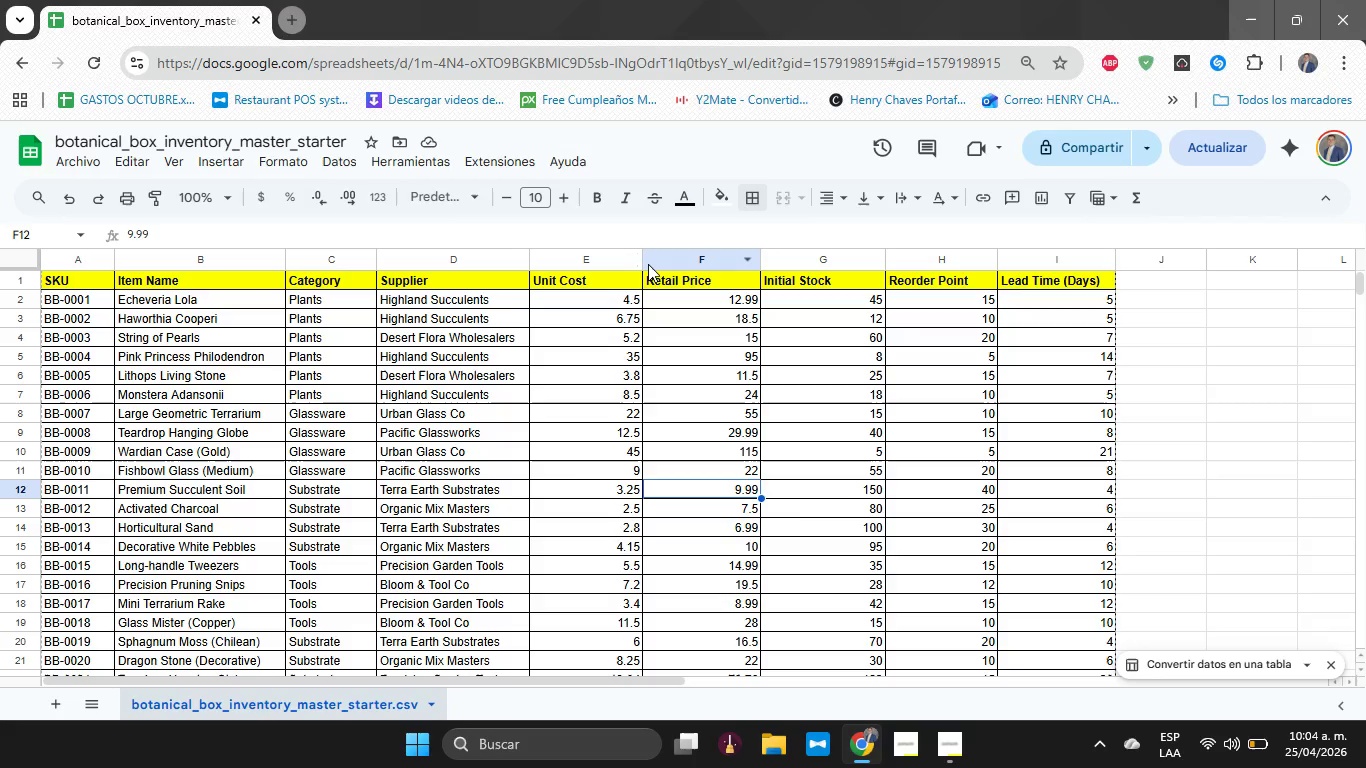 
left_click_drag(start_coordinate=[644, 263], to_coordinate=[615, 270])
 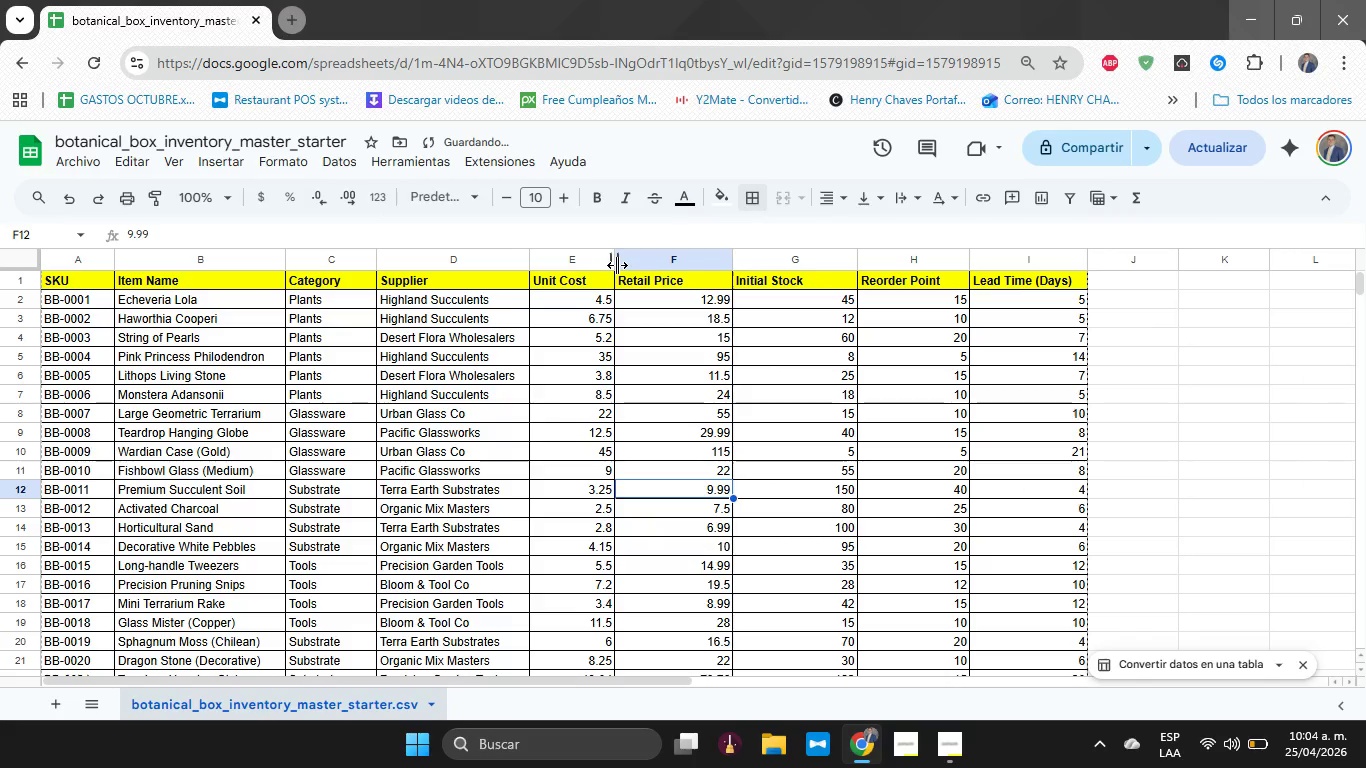 
left_click_drag(start_coordinate=[617, 265], to_coordinate=[604, 268])
 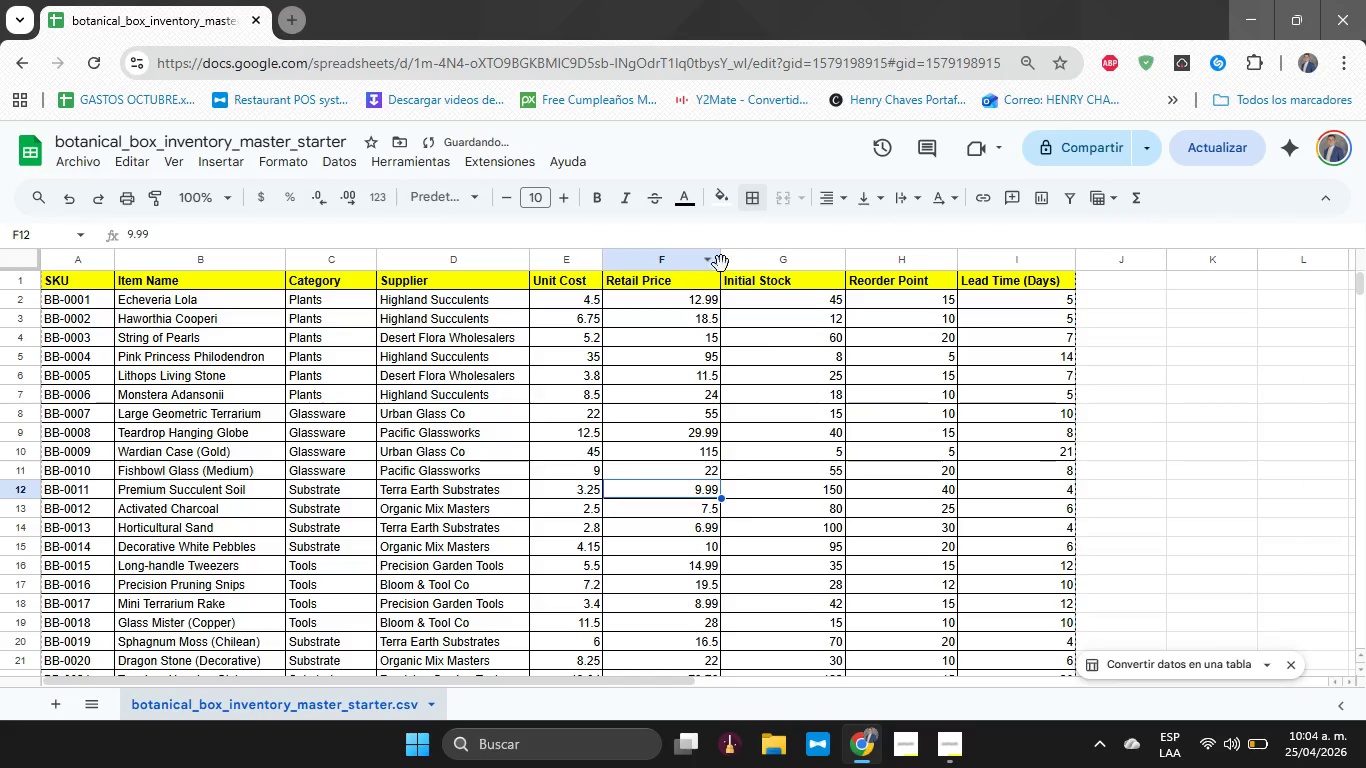 
left_click_drag(start_coordinate=[721, 260], to_coordinate=[684, 268])
 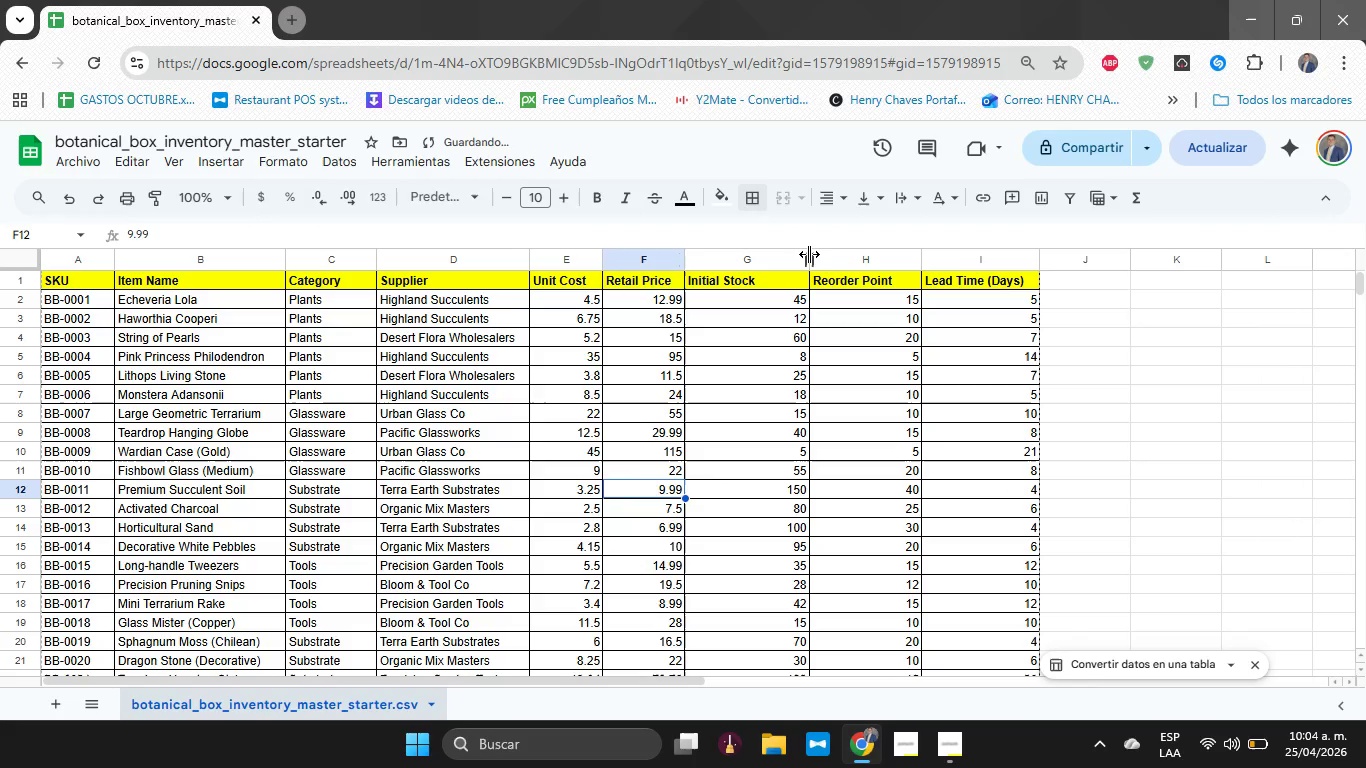 
left_click_drag(start_coordinate=[810, 254], to_coordinate=[770, 271])
 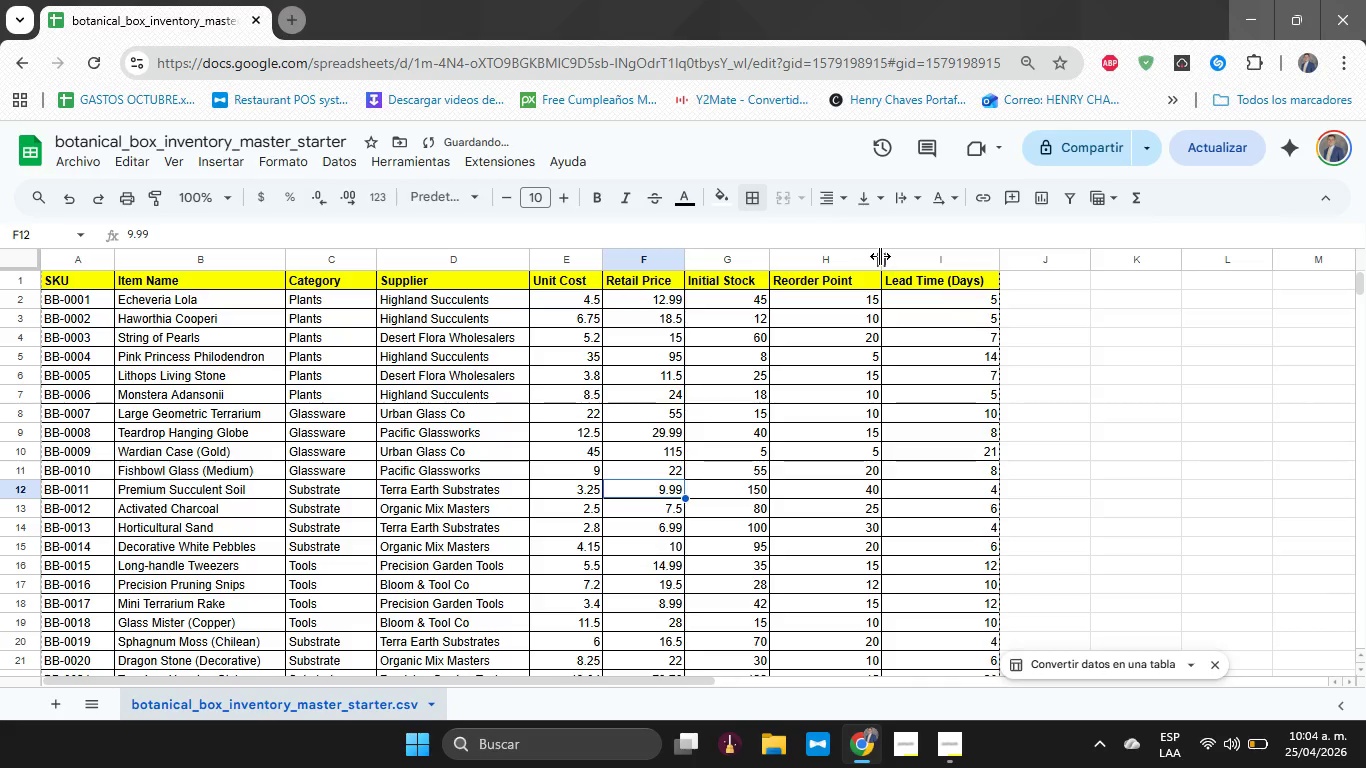 
left_click_drag(start_coordinate=[881, 256], to_coordinate=[874, 258])
 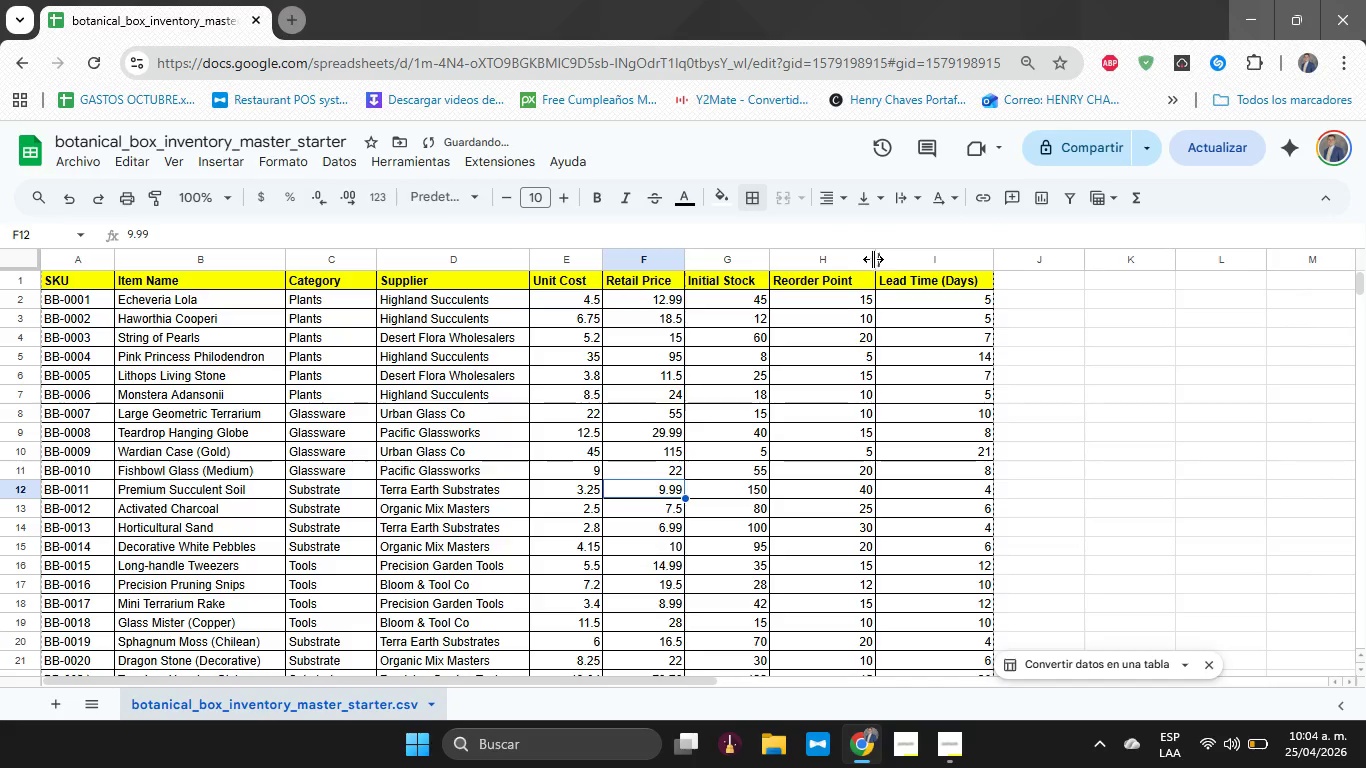 
left_click_drag(start_coordinate=[874, 258], to_coordinate=[868, 260])
 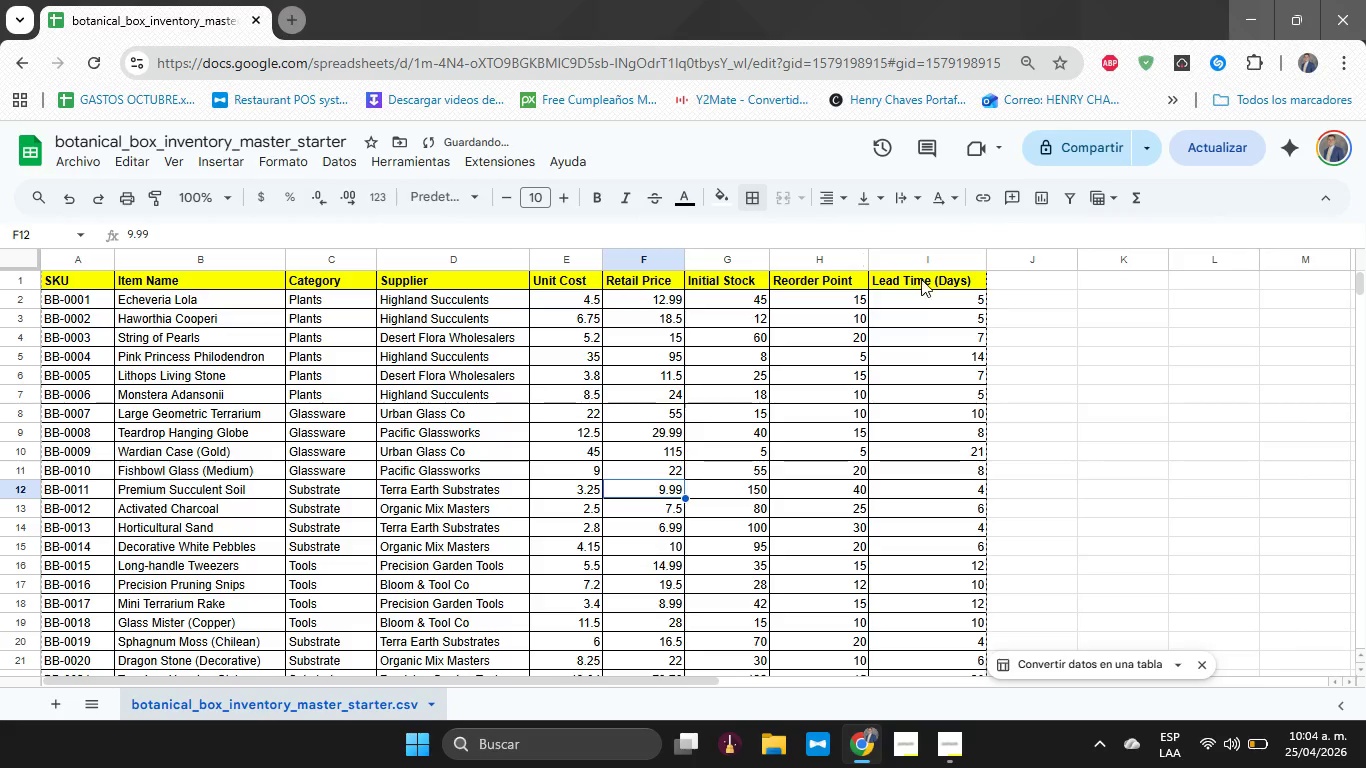 
scroll: coordinate [964, 330], scroll_direction: none, amount: 0.0
 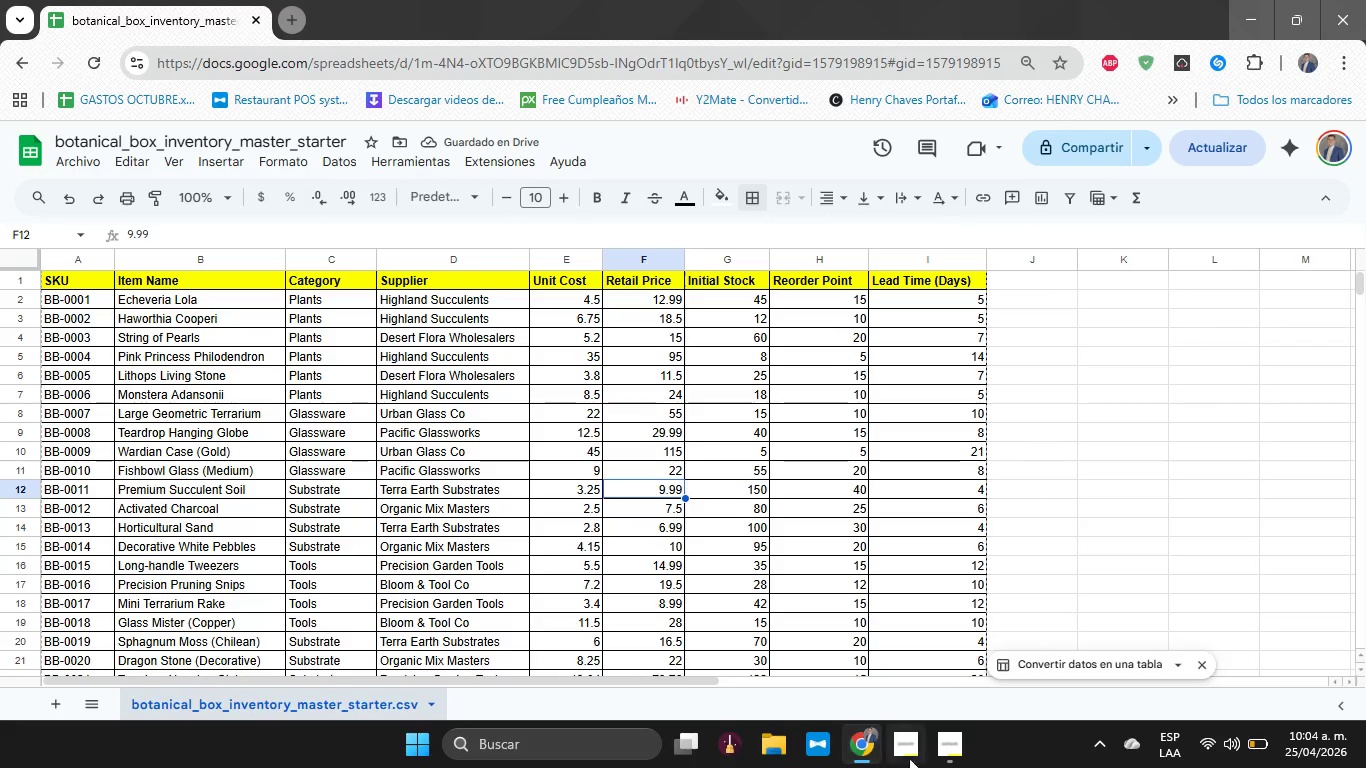 
left_click([954, 752])